 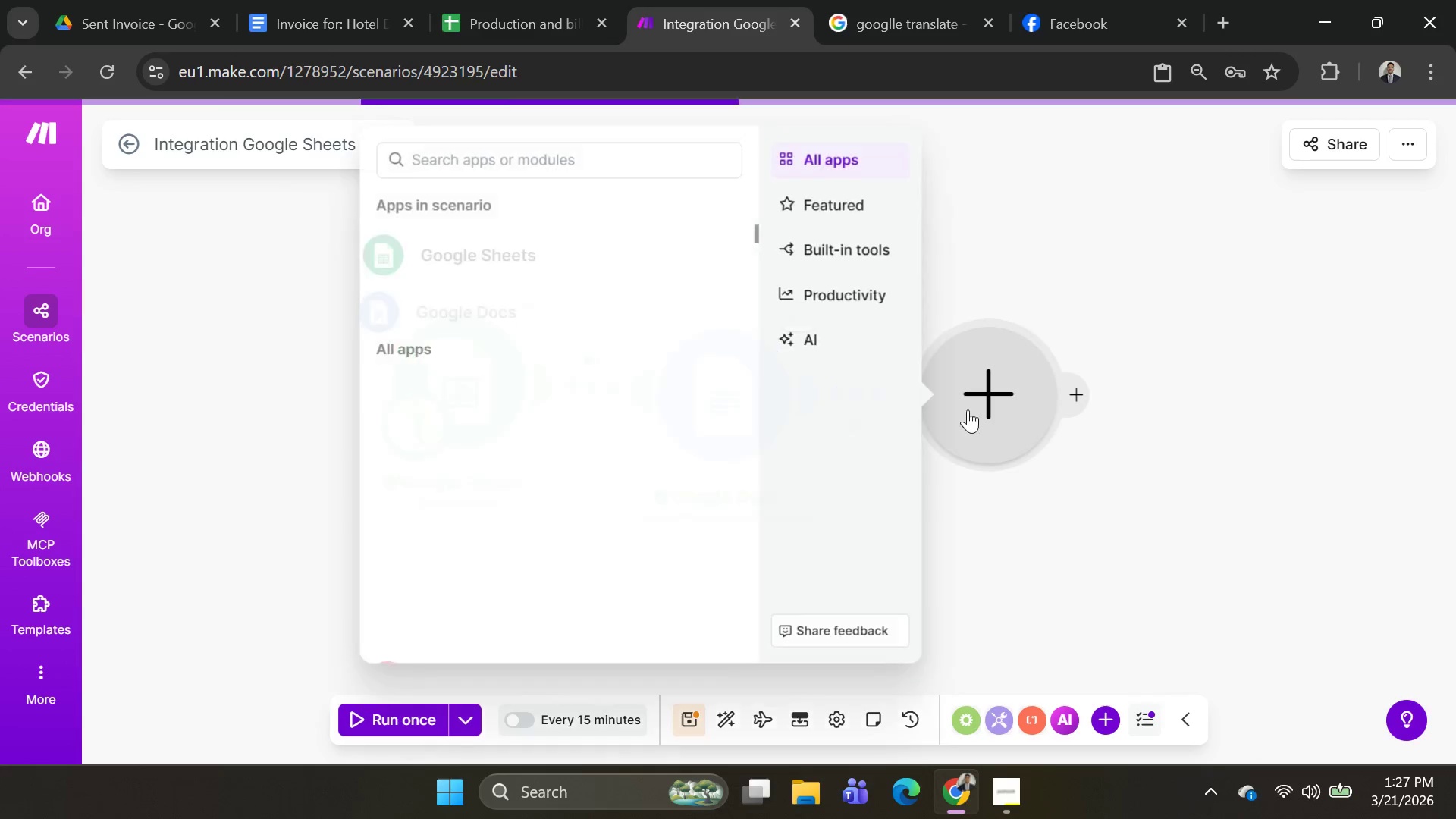 
left_click([481, 165])
 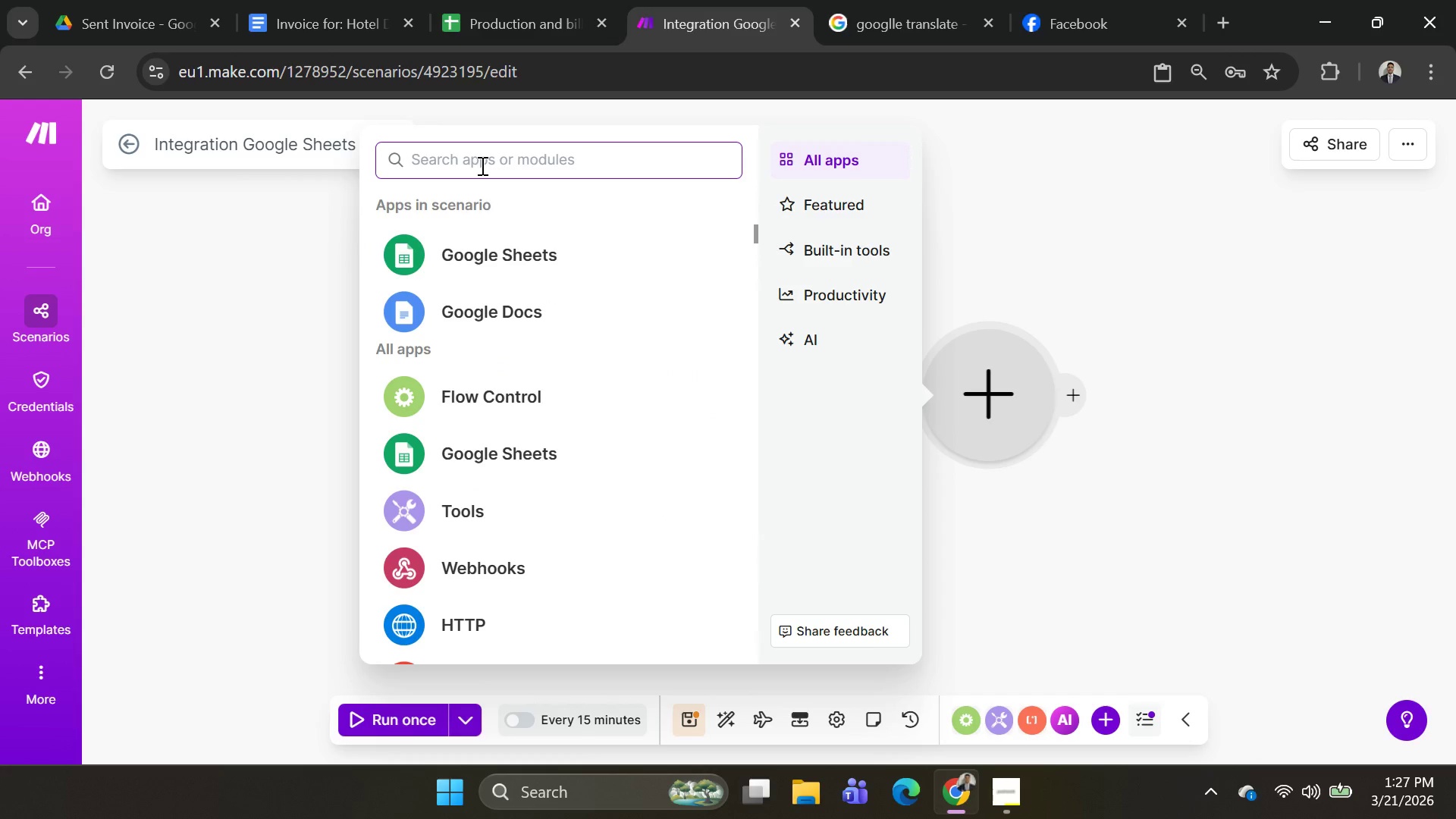 
type(G)
key(Backspace)
key(Backspace)
type(de)
key(Backspace)
type(rive)
 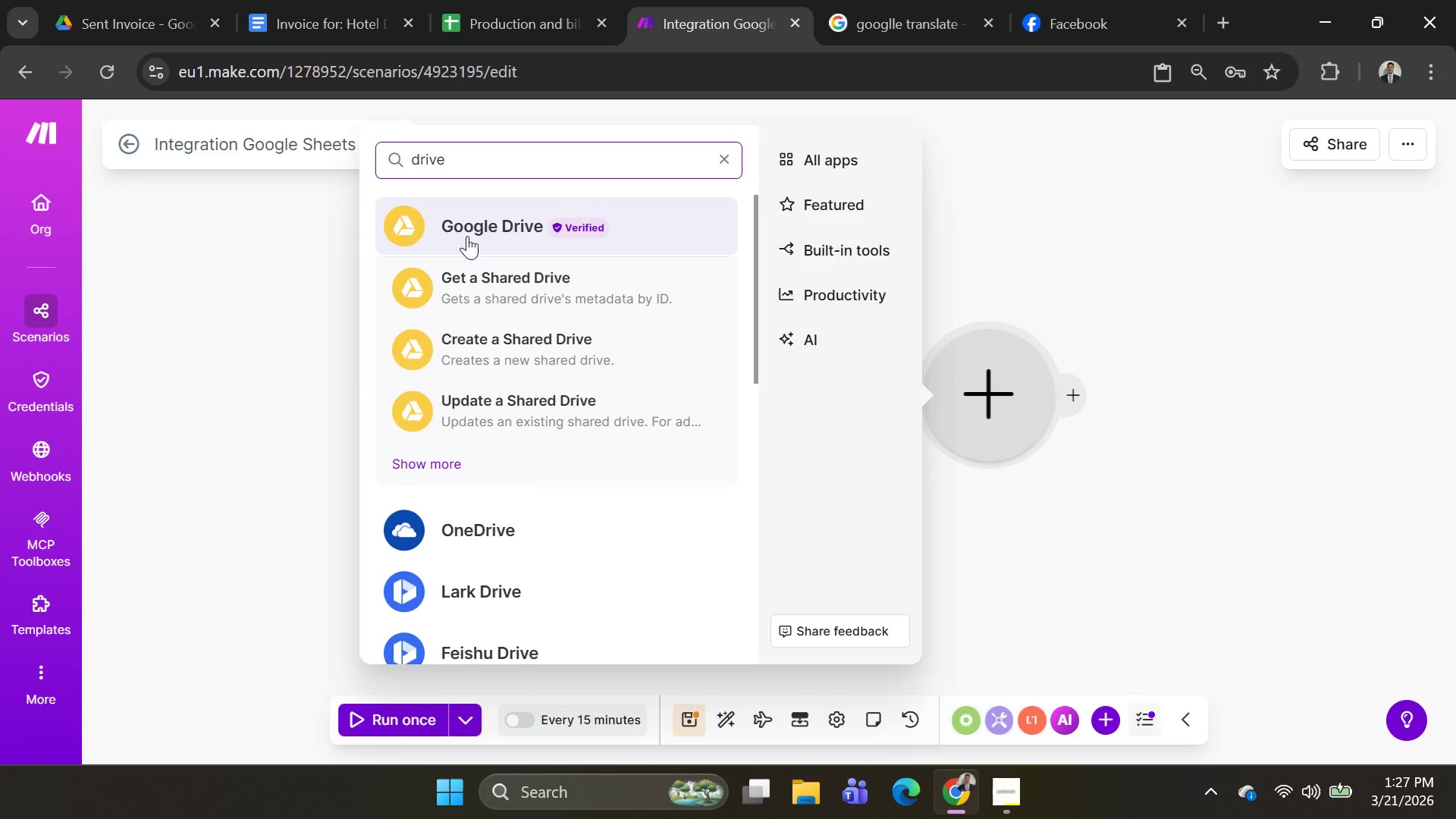 
left_click([467, 223])
 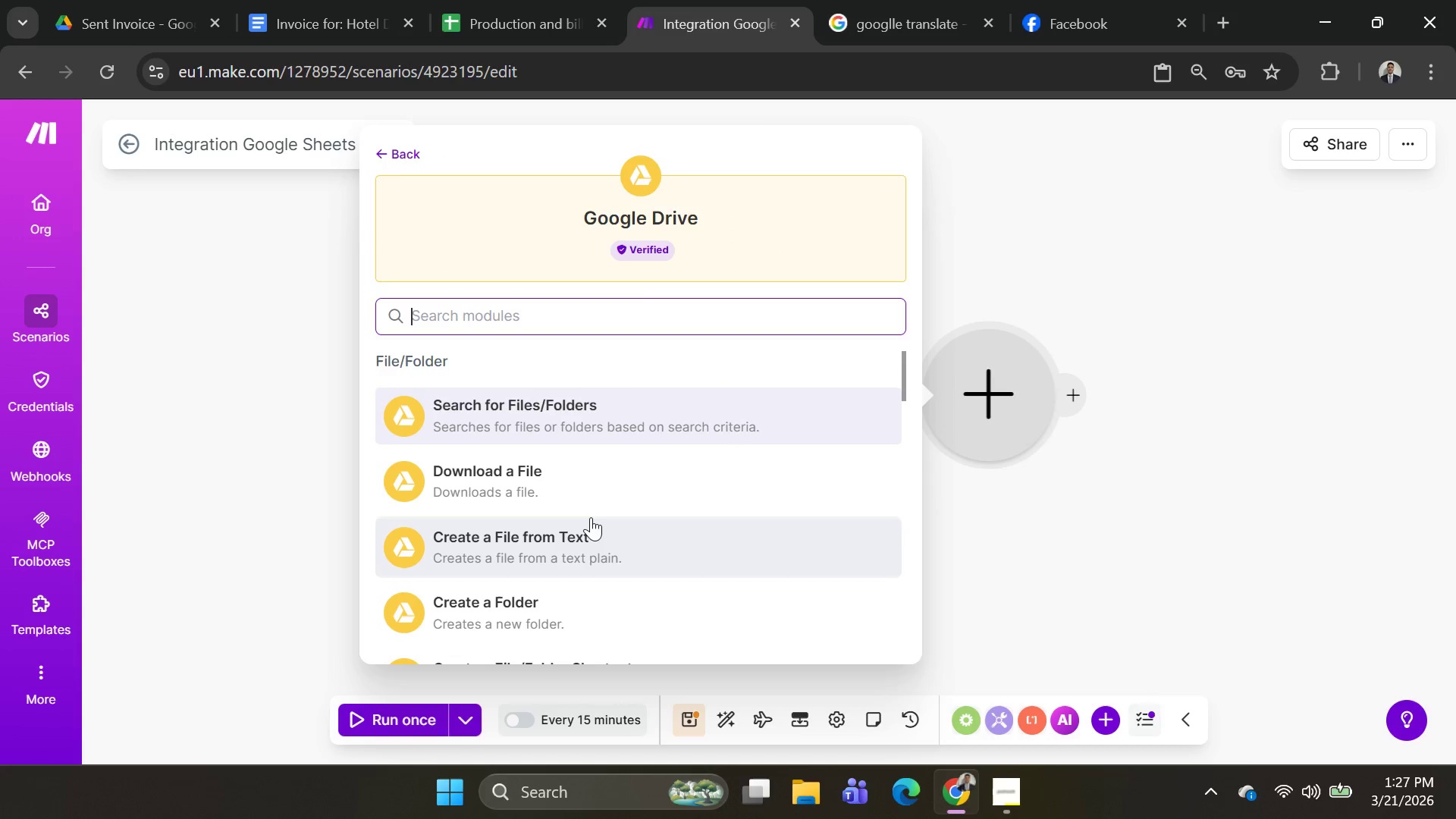 
scroll: coordinate [592, 516], scroll_direction: down, amount: 6.0
 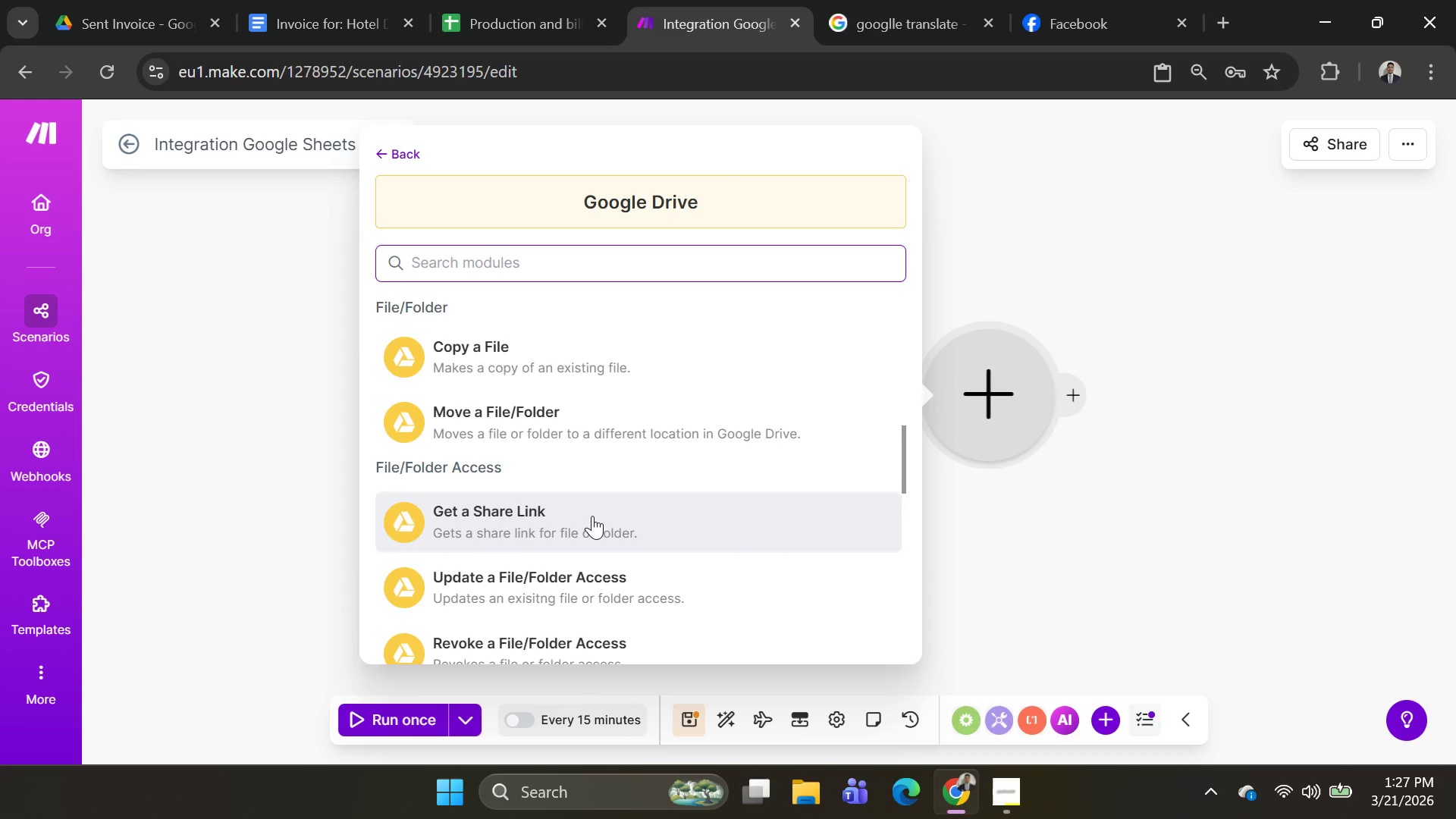 
scroll: coordinate [593, 513], scroll_direction: up, amount: 6.0